 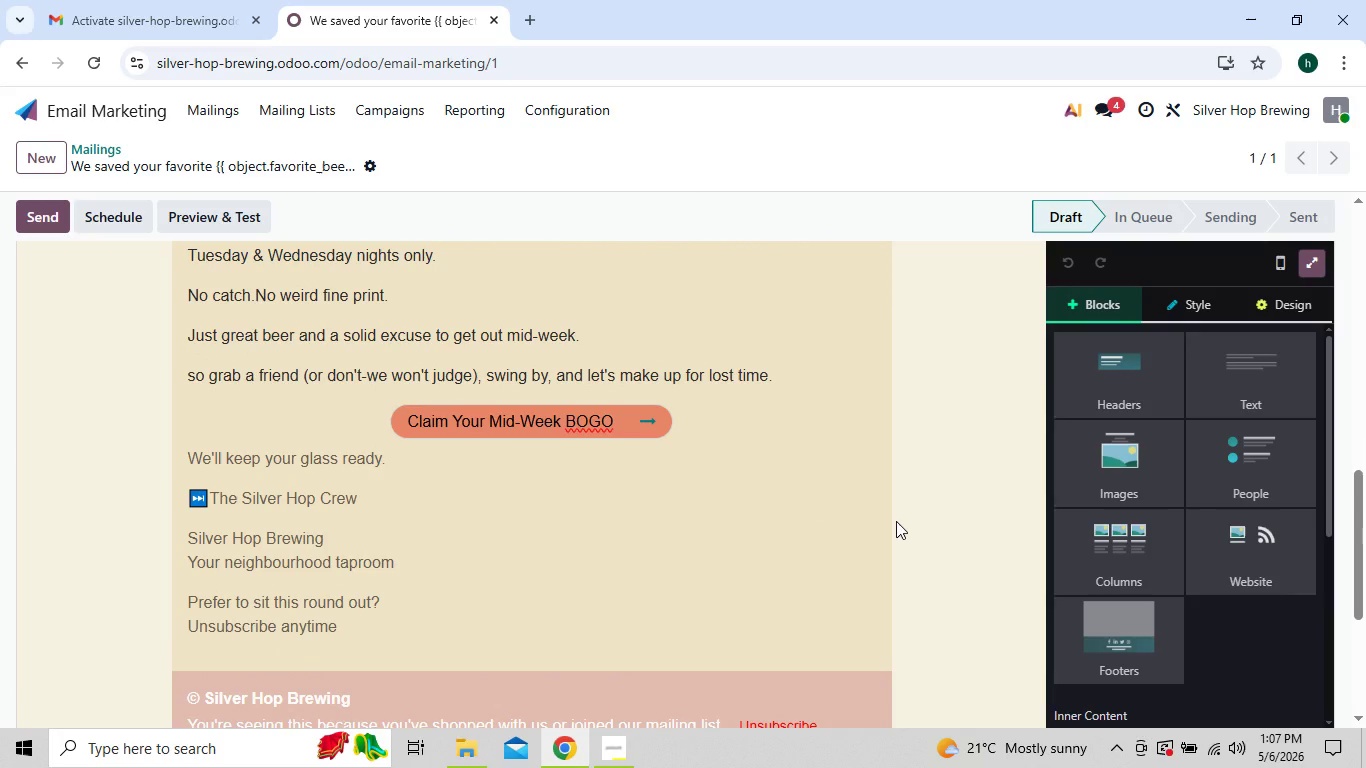 
left_click([854, 493])
 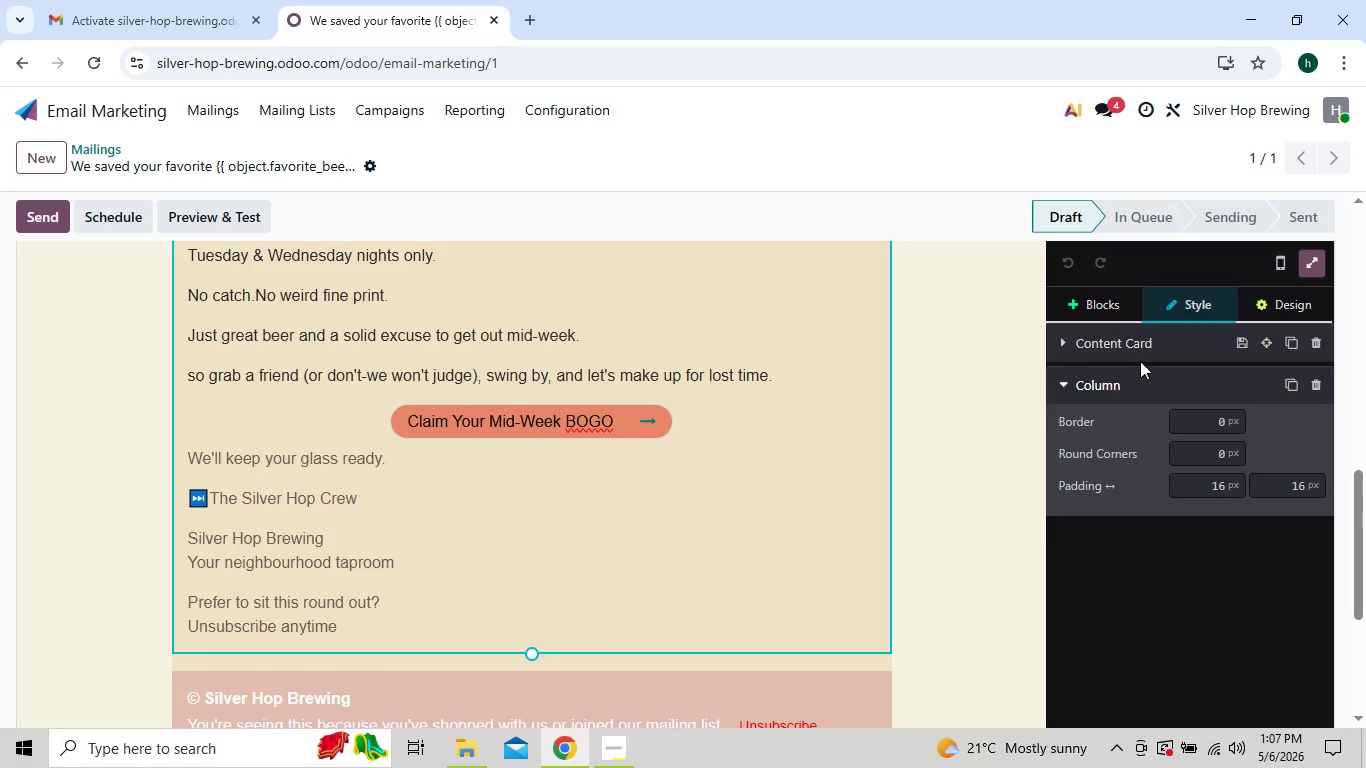 
left_click([1275, 309])
 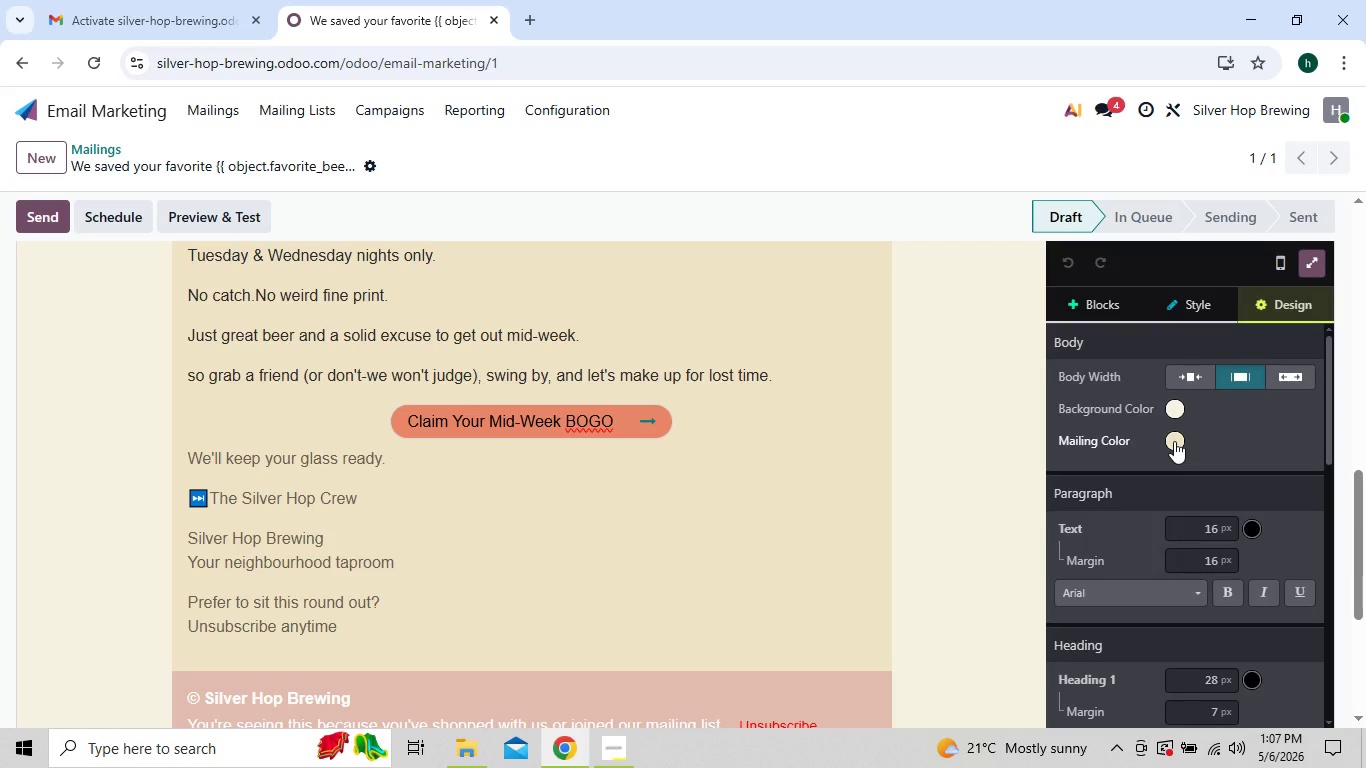 
left_click([1174, 441])
 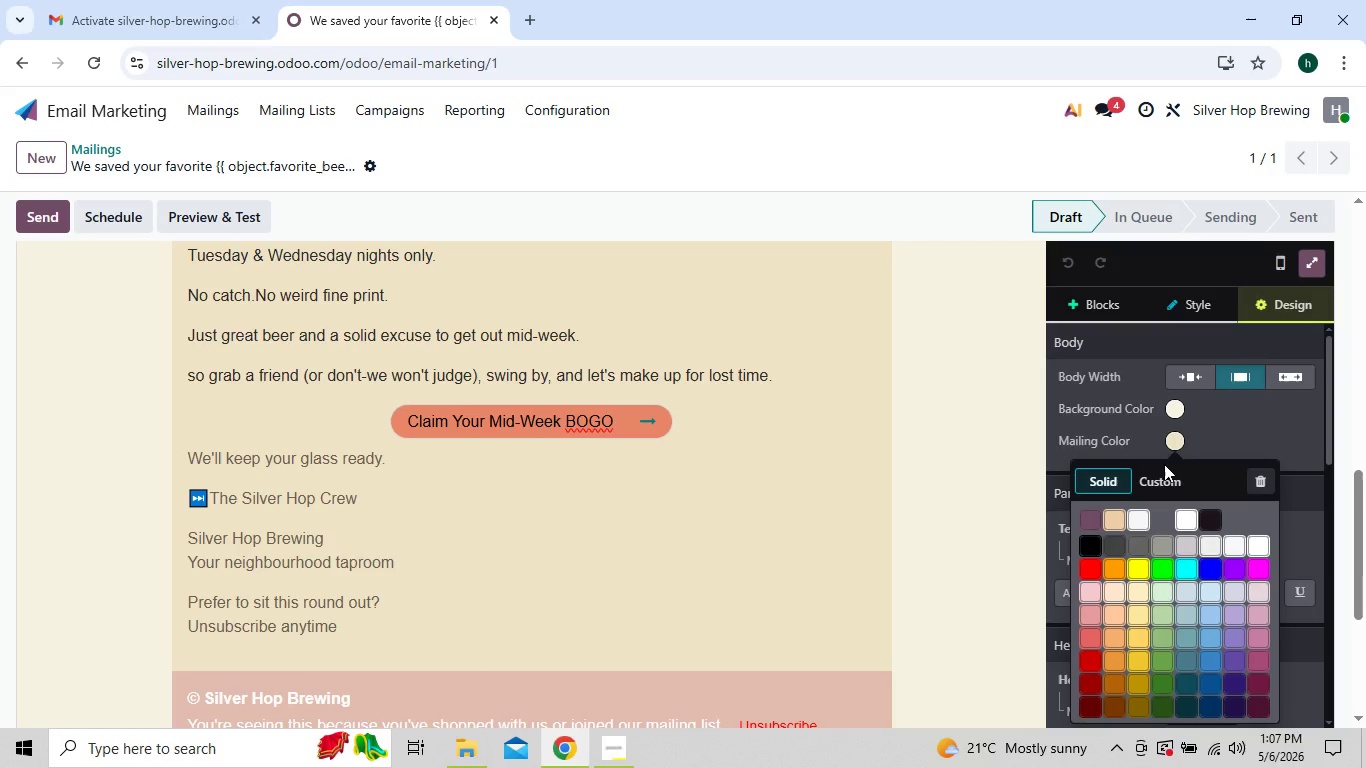 
left_click([1163, 484])
 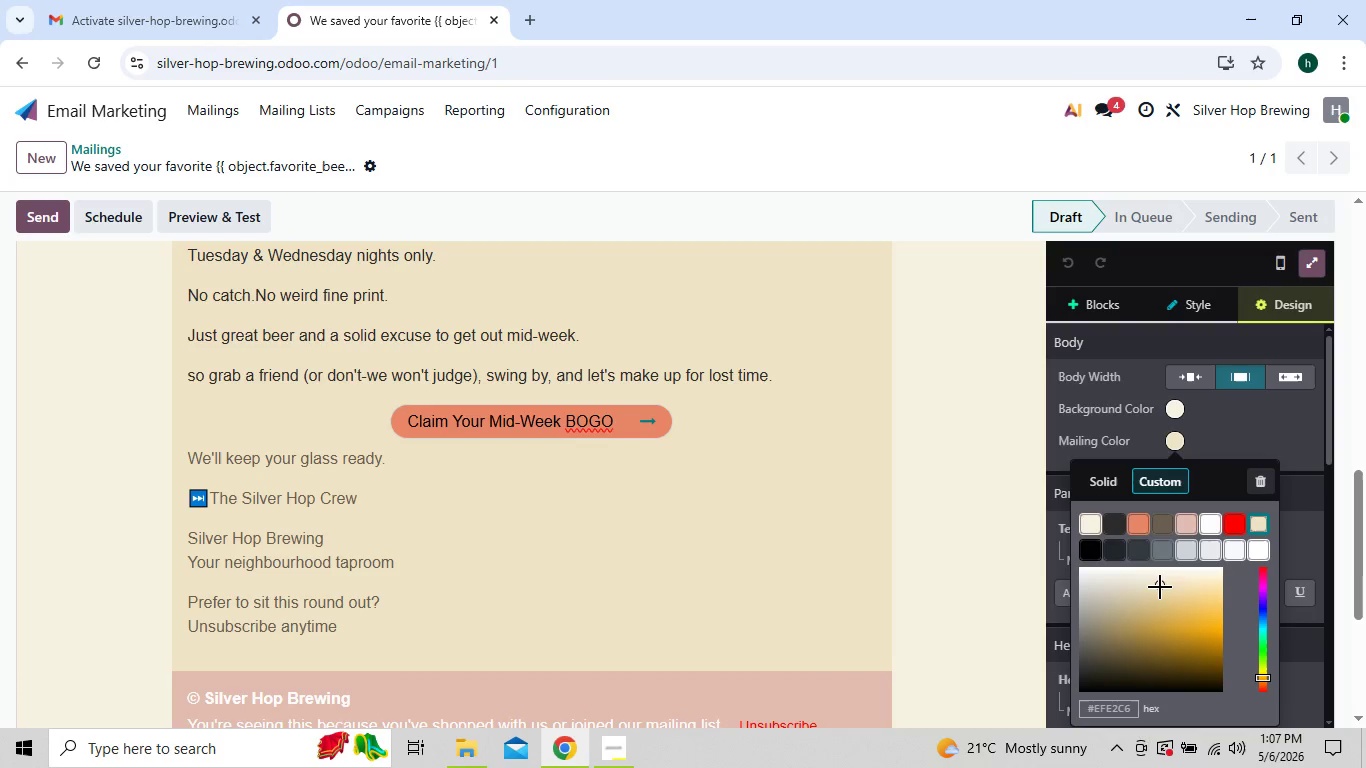 
left_click_drag(start_coordinate=[1161, 587], to_coordinate=[1160, 579])
 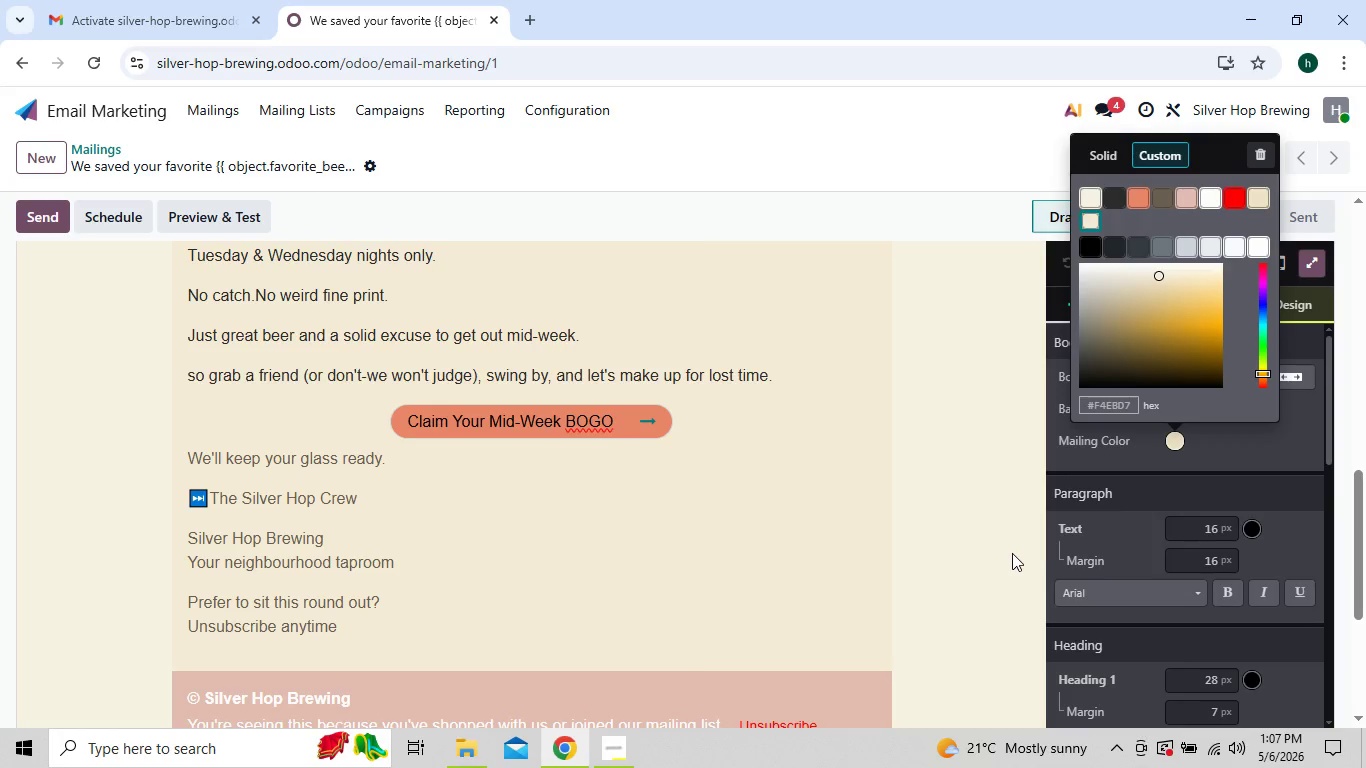 
left_click([1012, 553])
 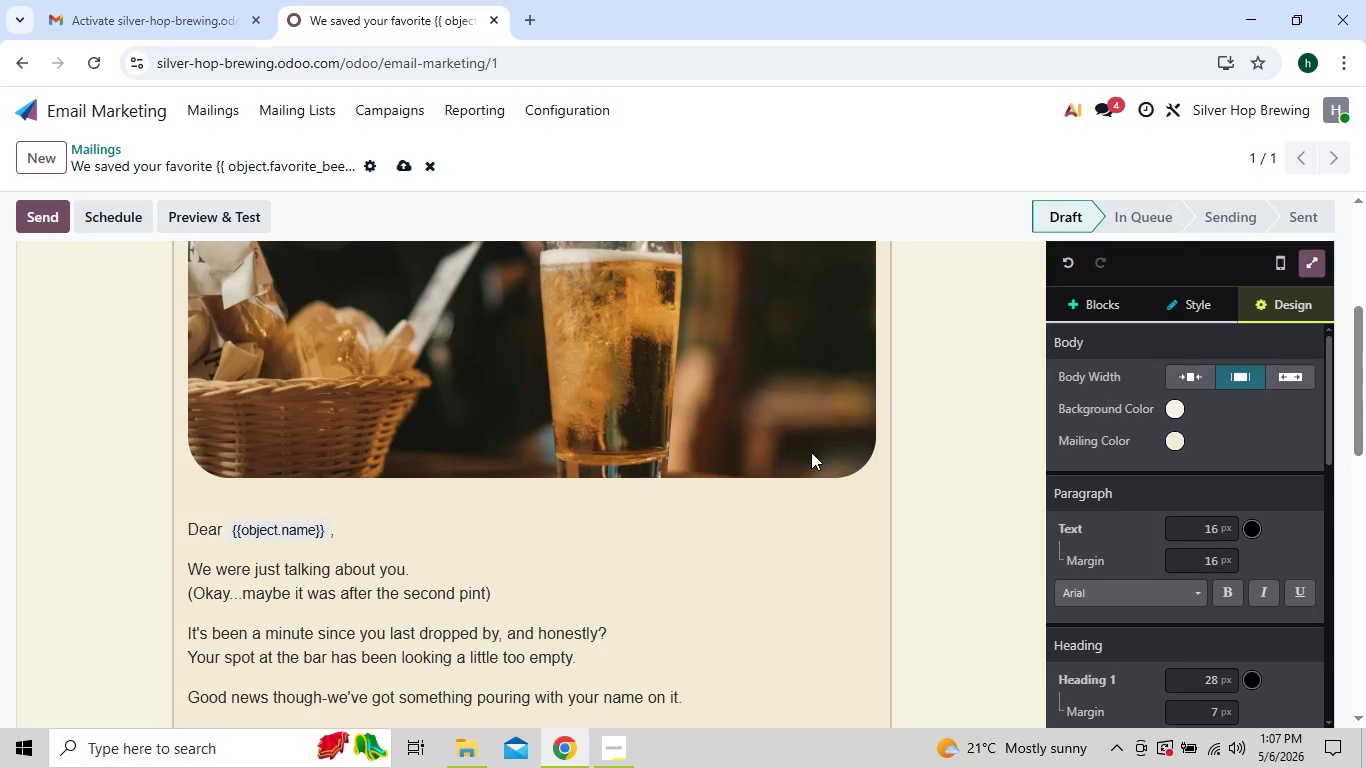 
left_click([948, 415])
 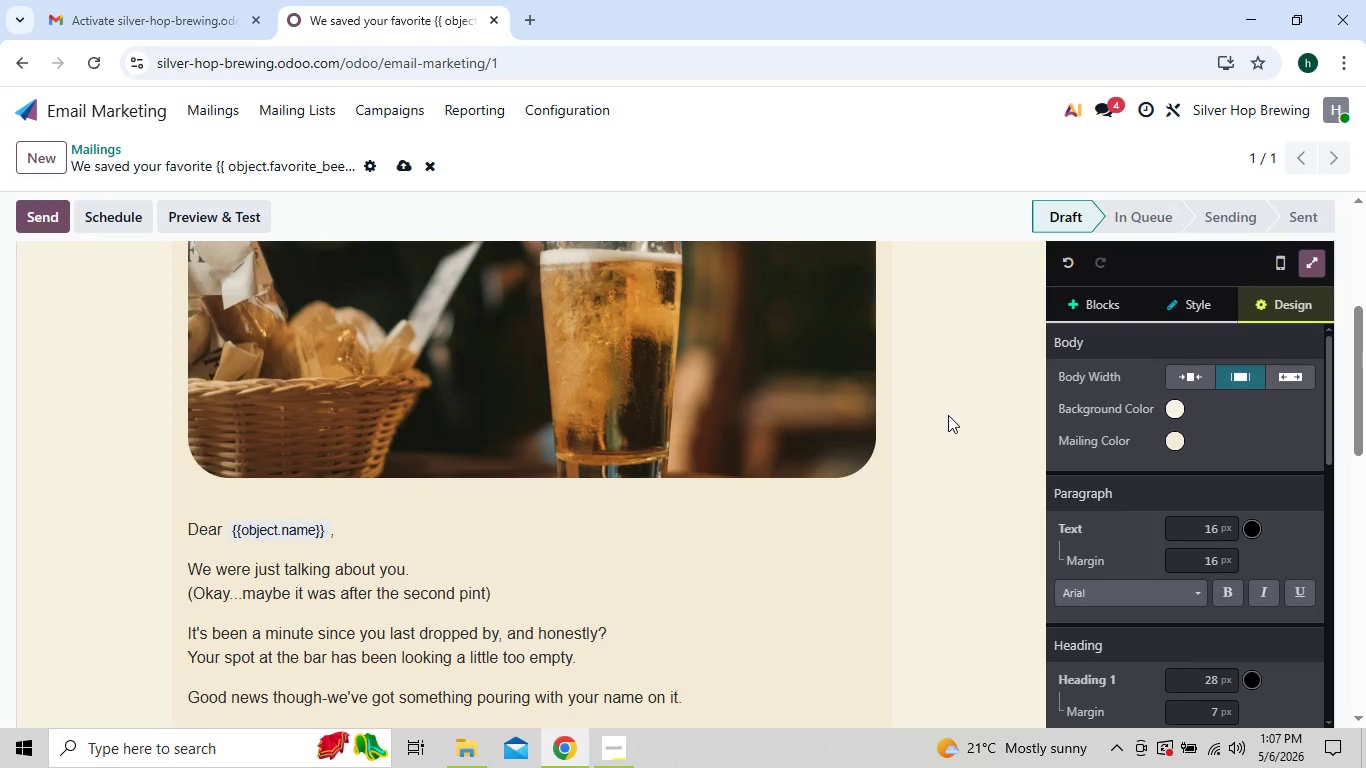 
wait(8.2)
 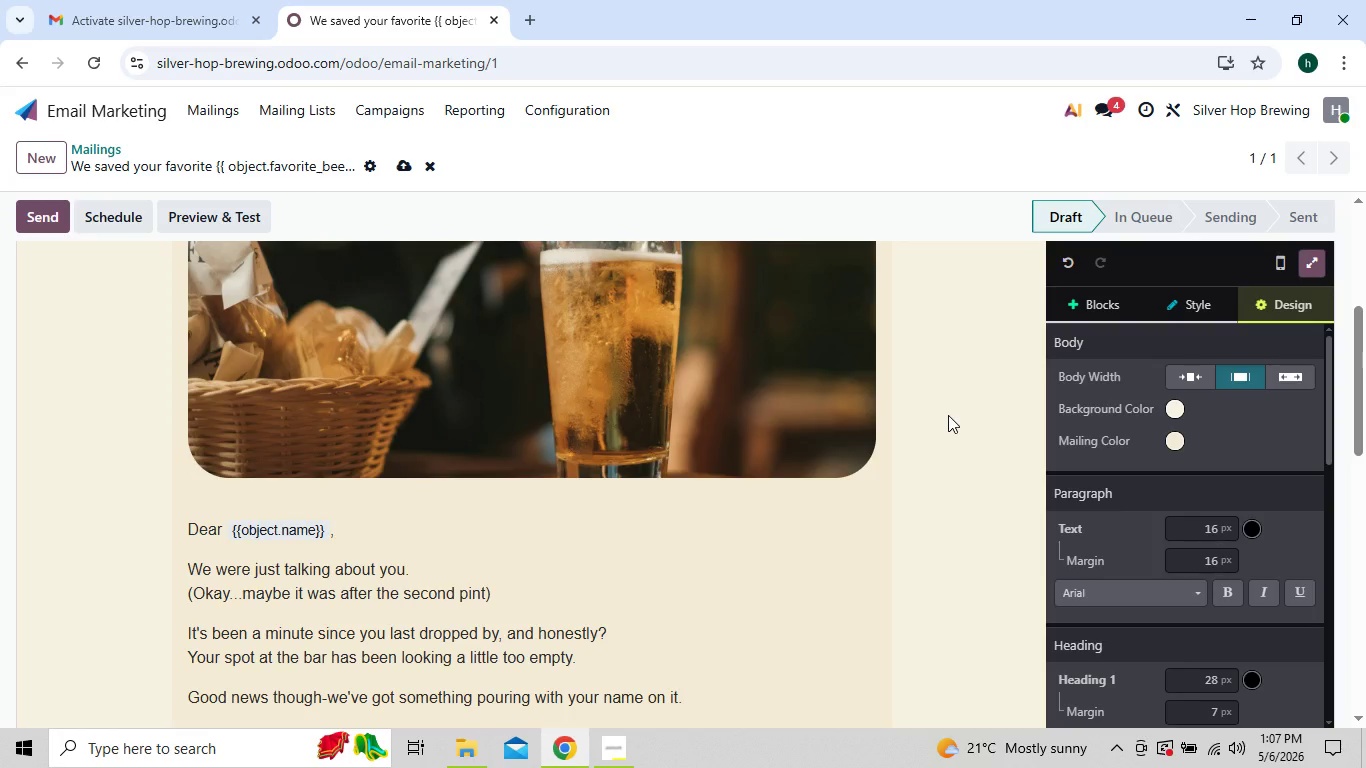 
left_click([609, 759])